 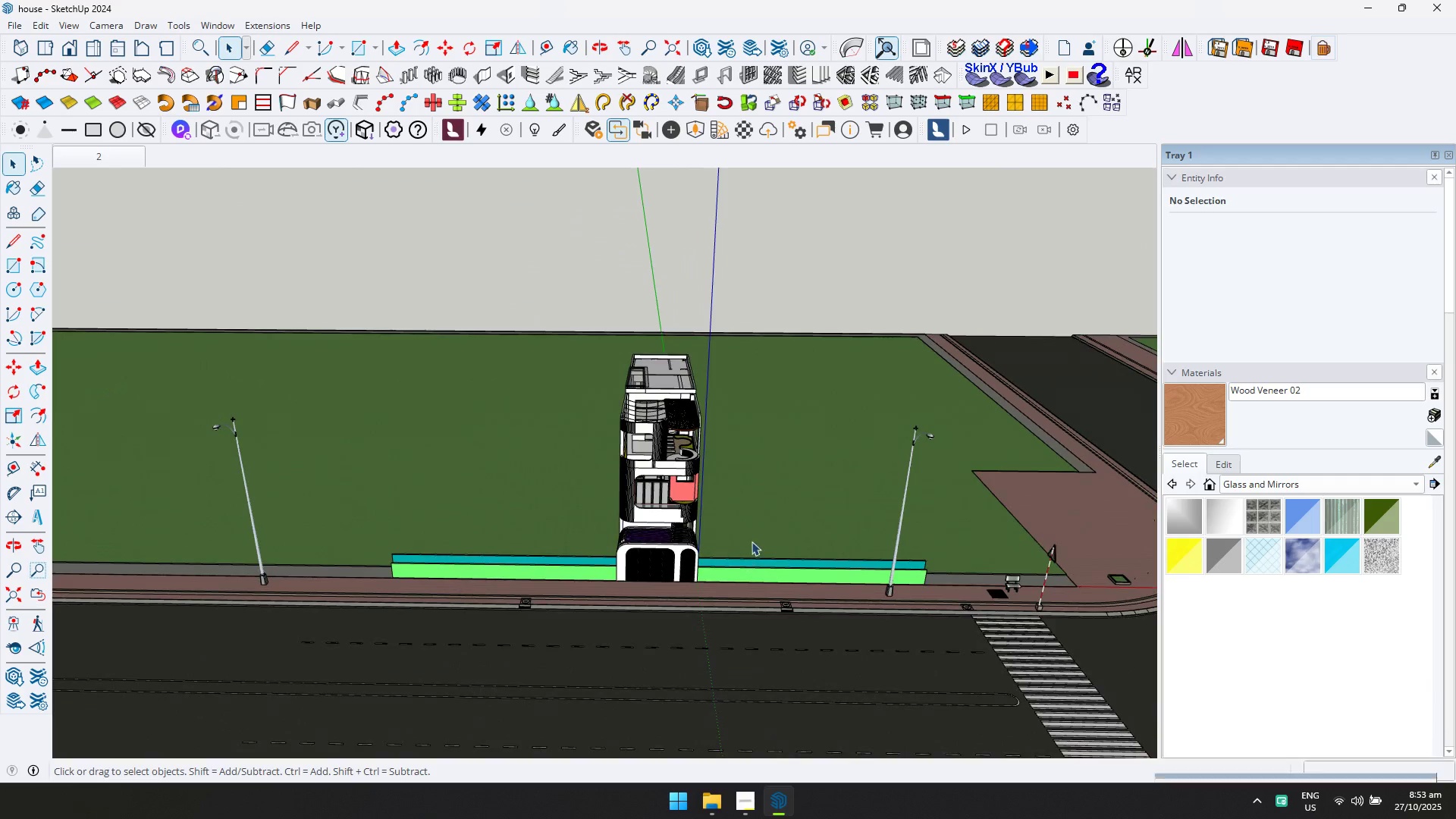 
hold_key(key=ShiftLeft, duration=0.56)
 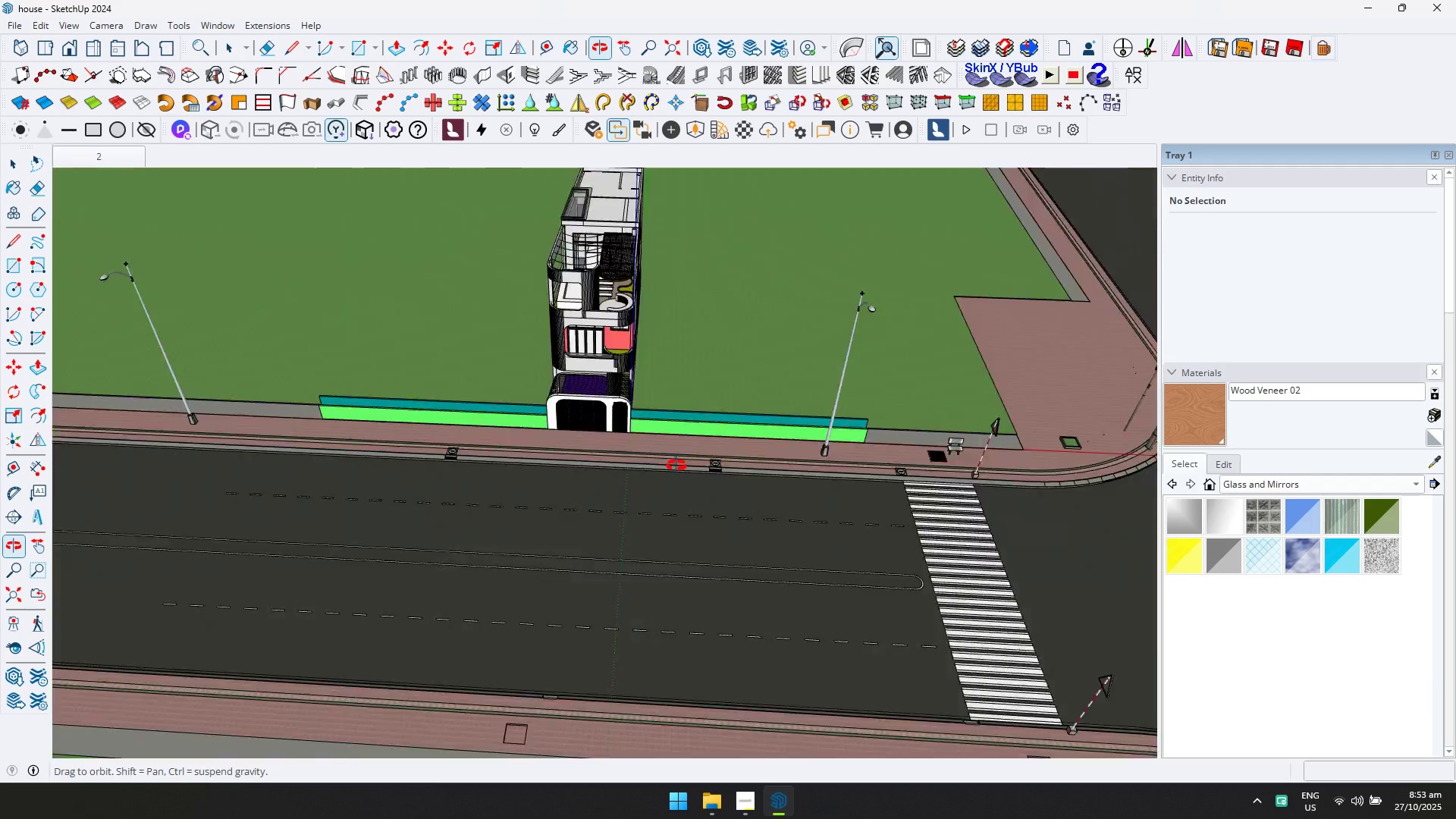 
scroll: coordinate [587, 277], scroll_direction: up, amount: 7.0
 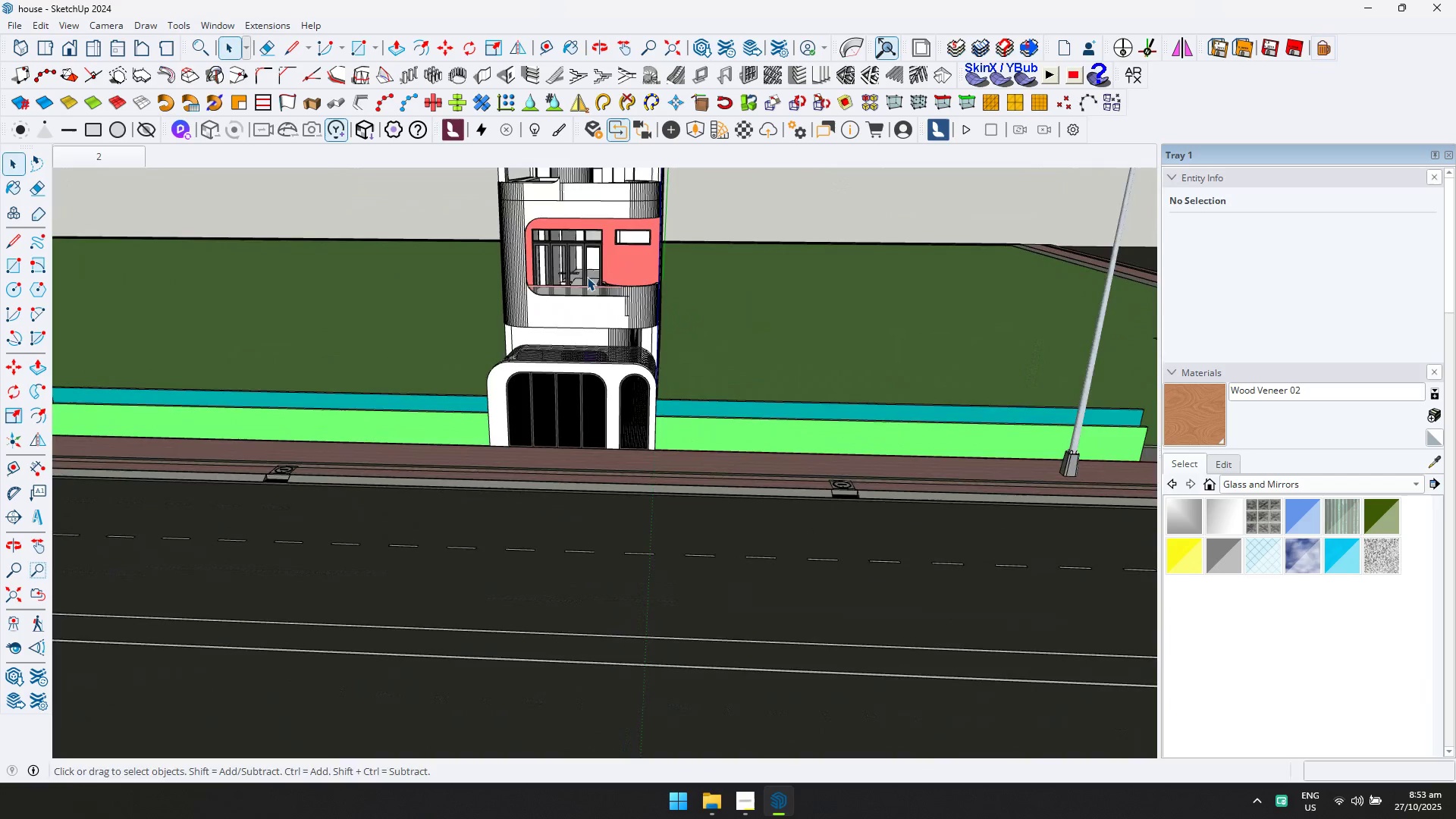 
hold_key(key=ShiftLeft, duration=0.34)
 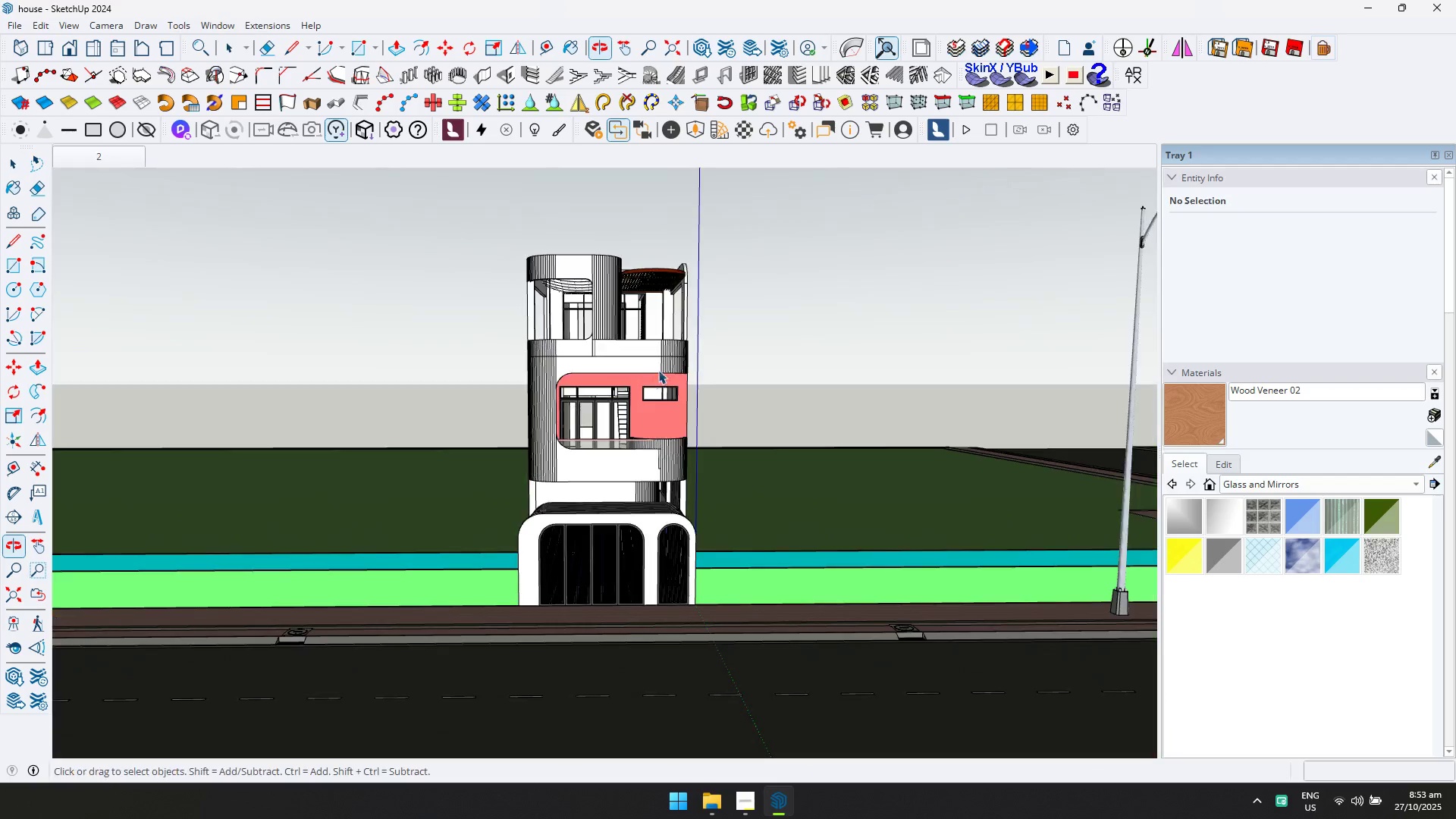 
scroll: coordinate [662, 427], scroll_direction: up, amount: 12.0
 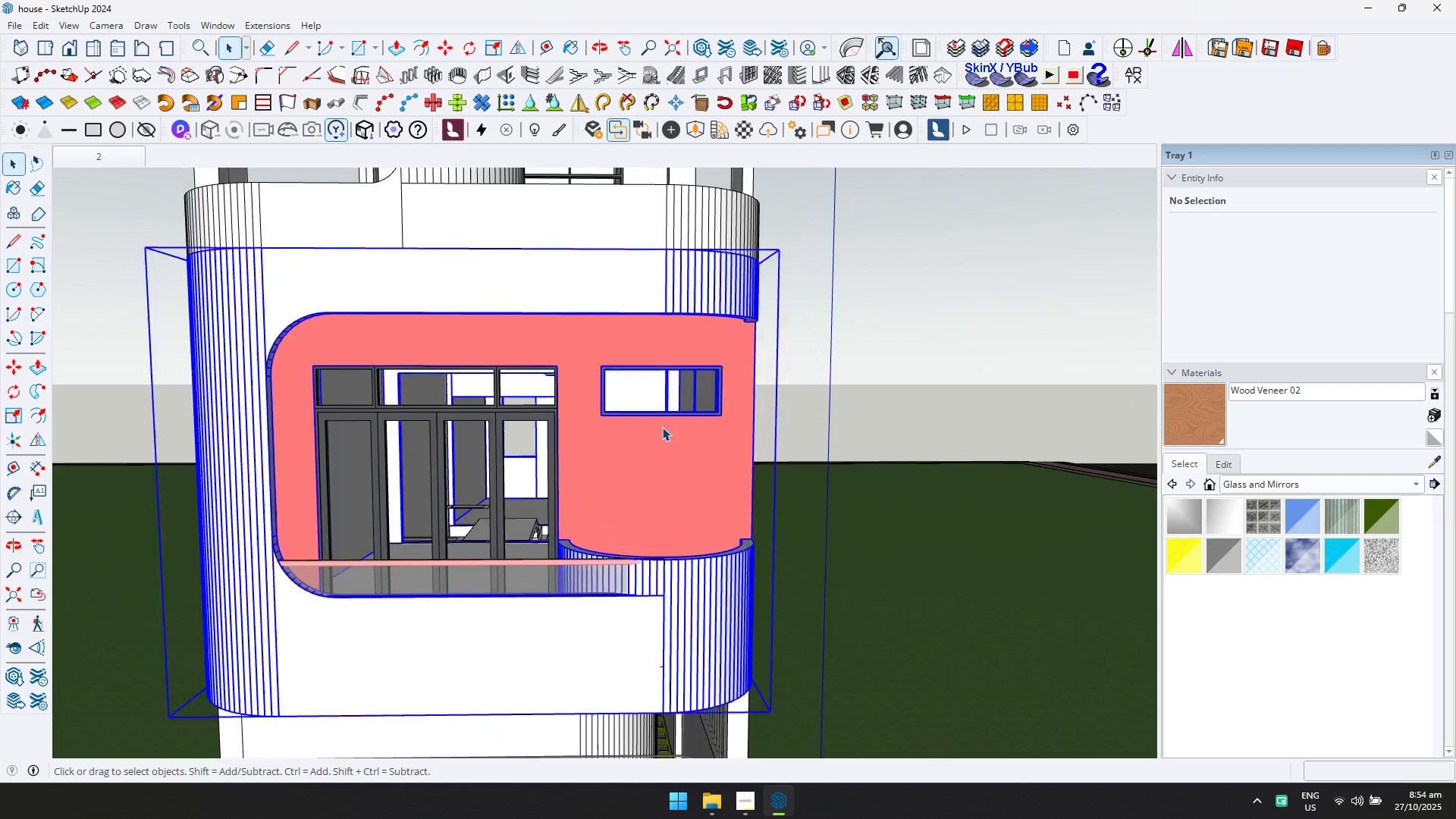 
middle_click([658, 370])
 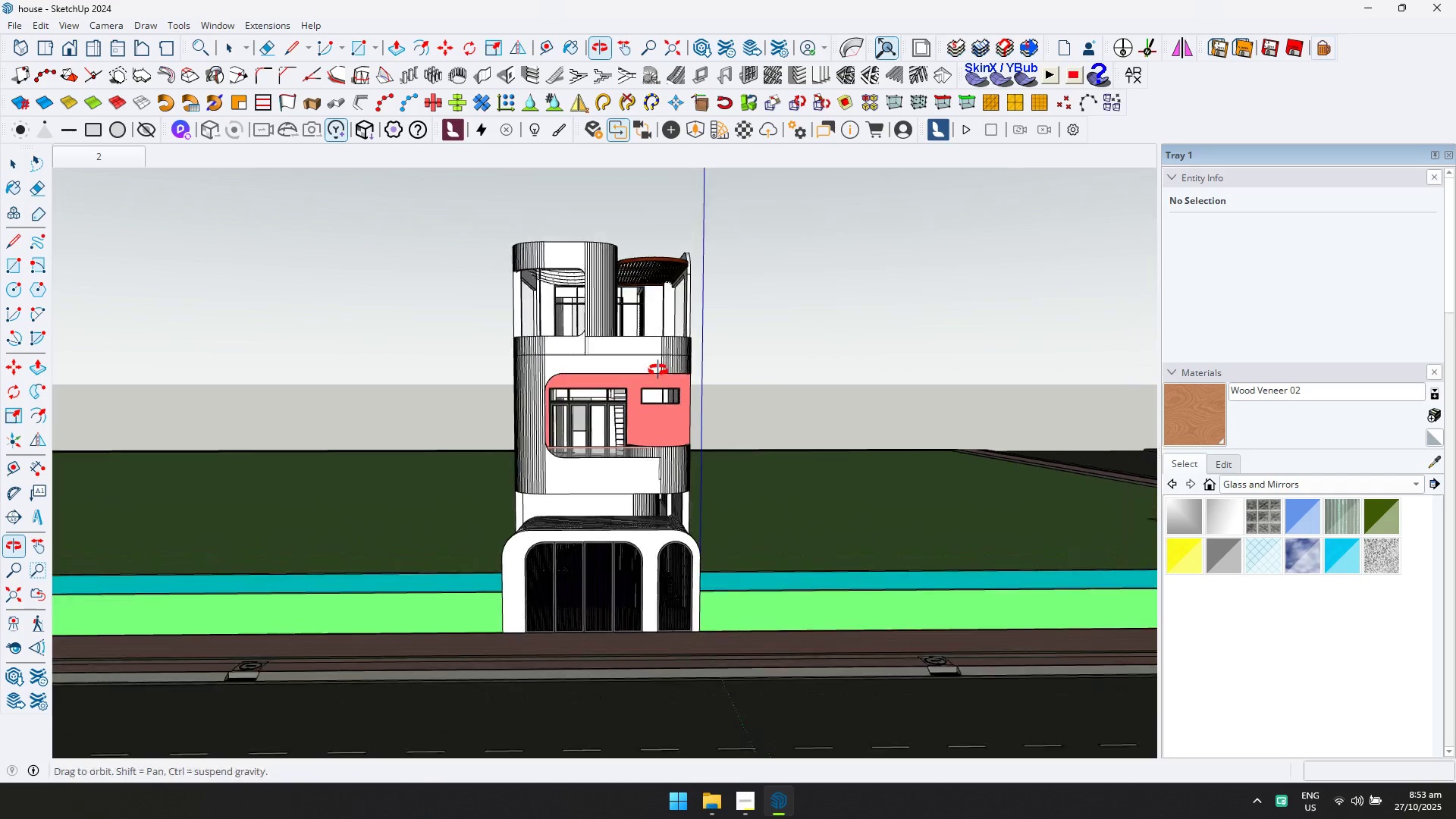 
double_click([662, 427])
 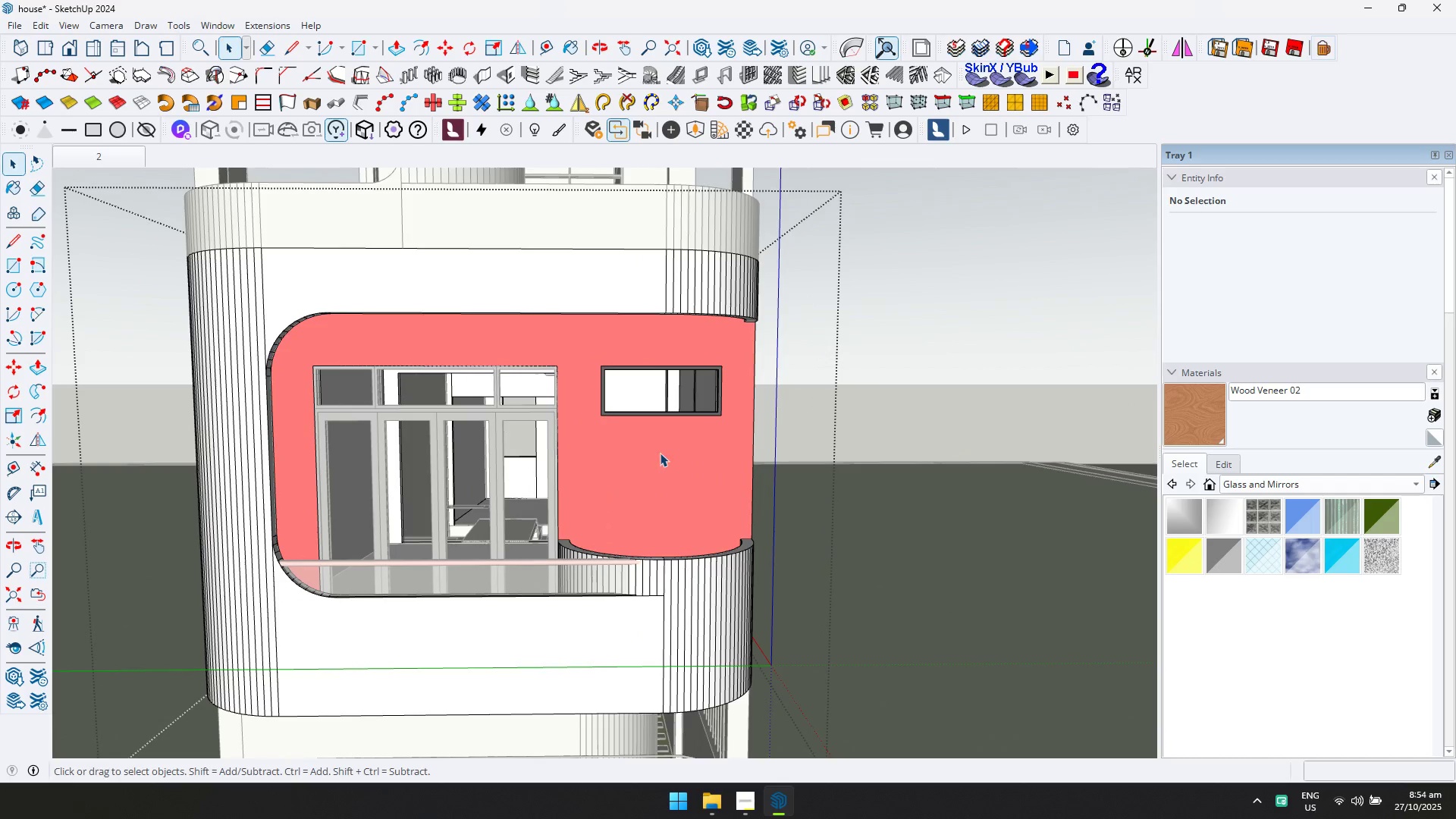 
triple_click([659, 453])
 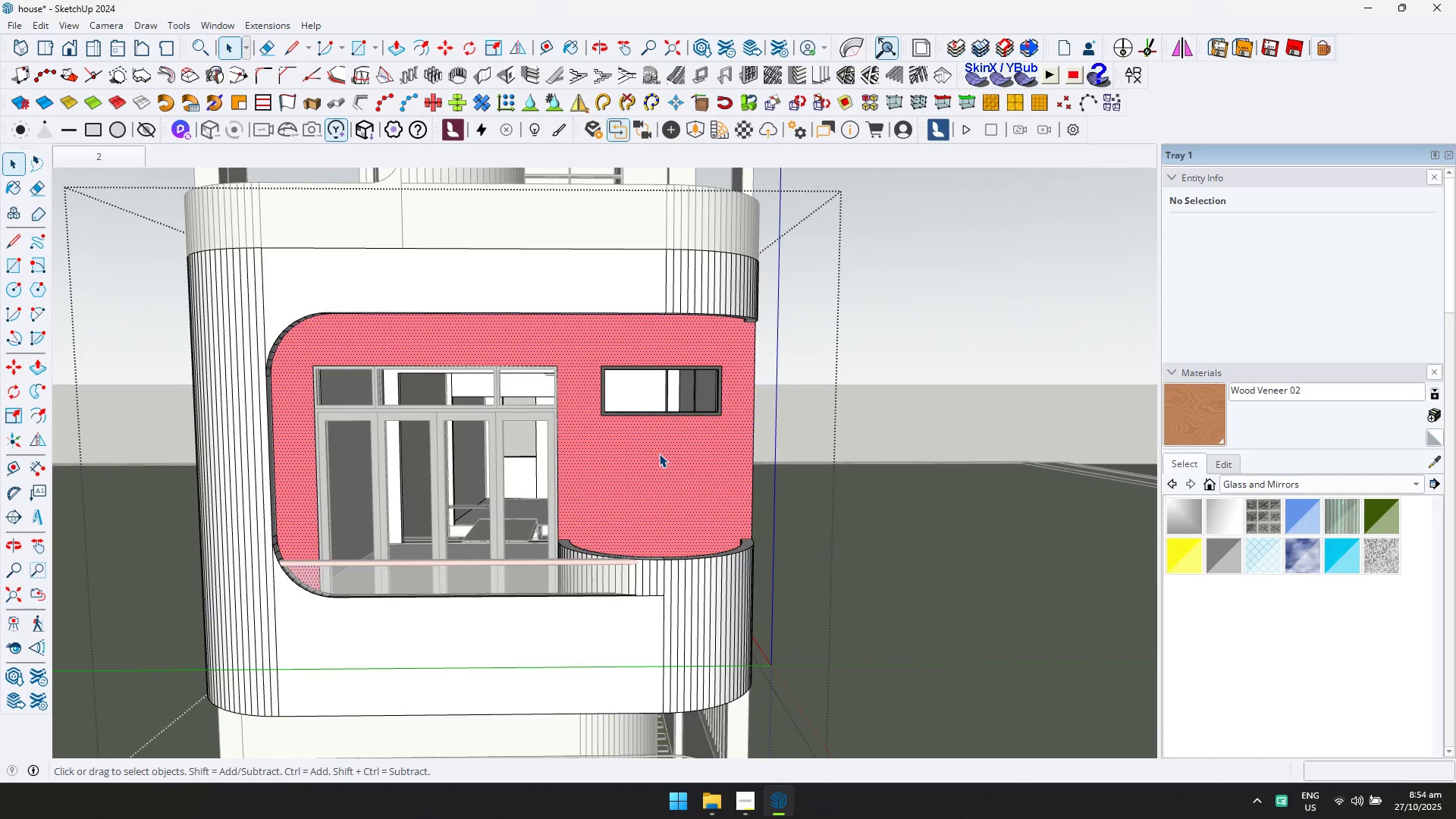 
triple_click([659, 453])
 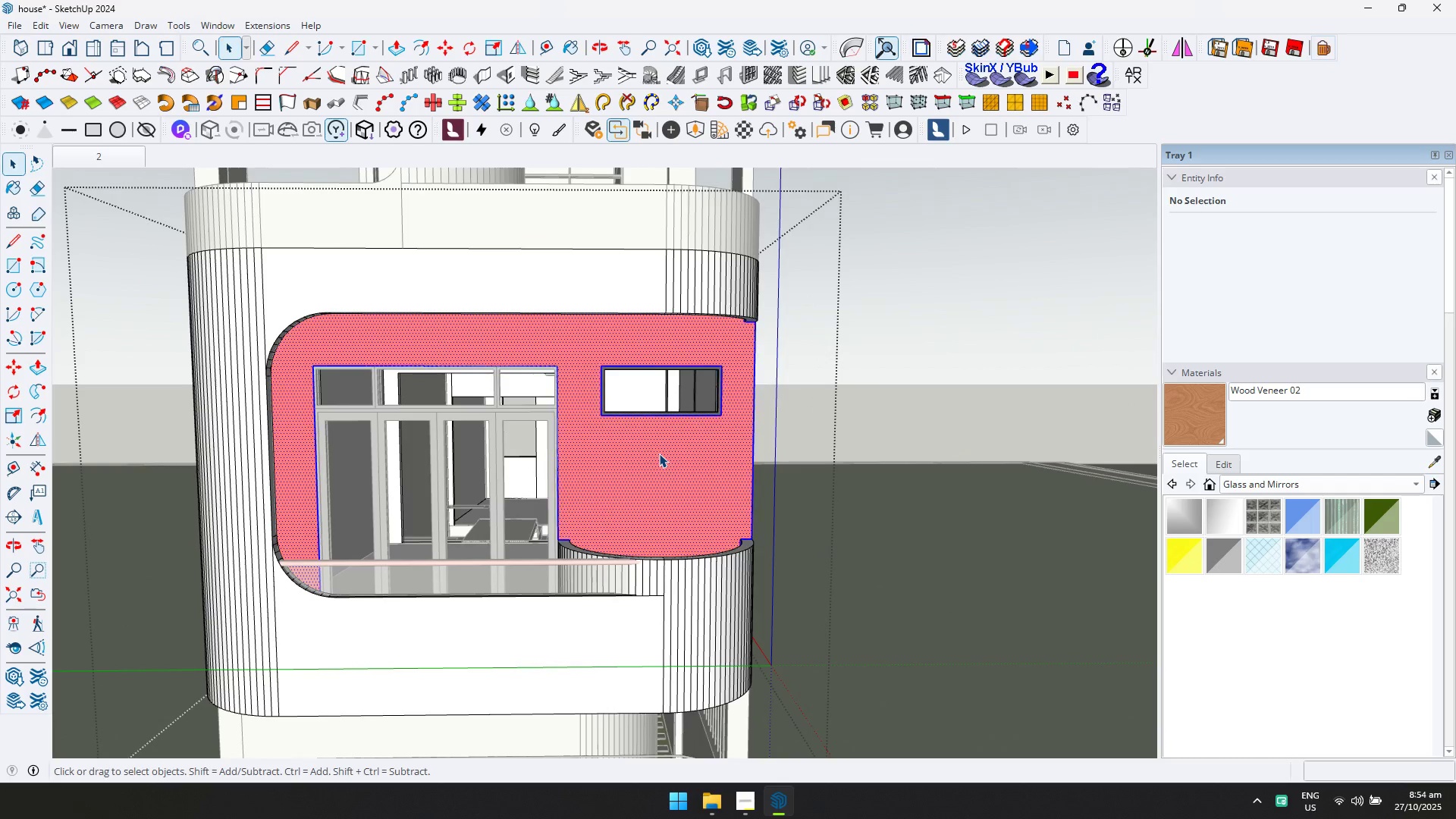 
key(D)
 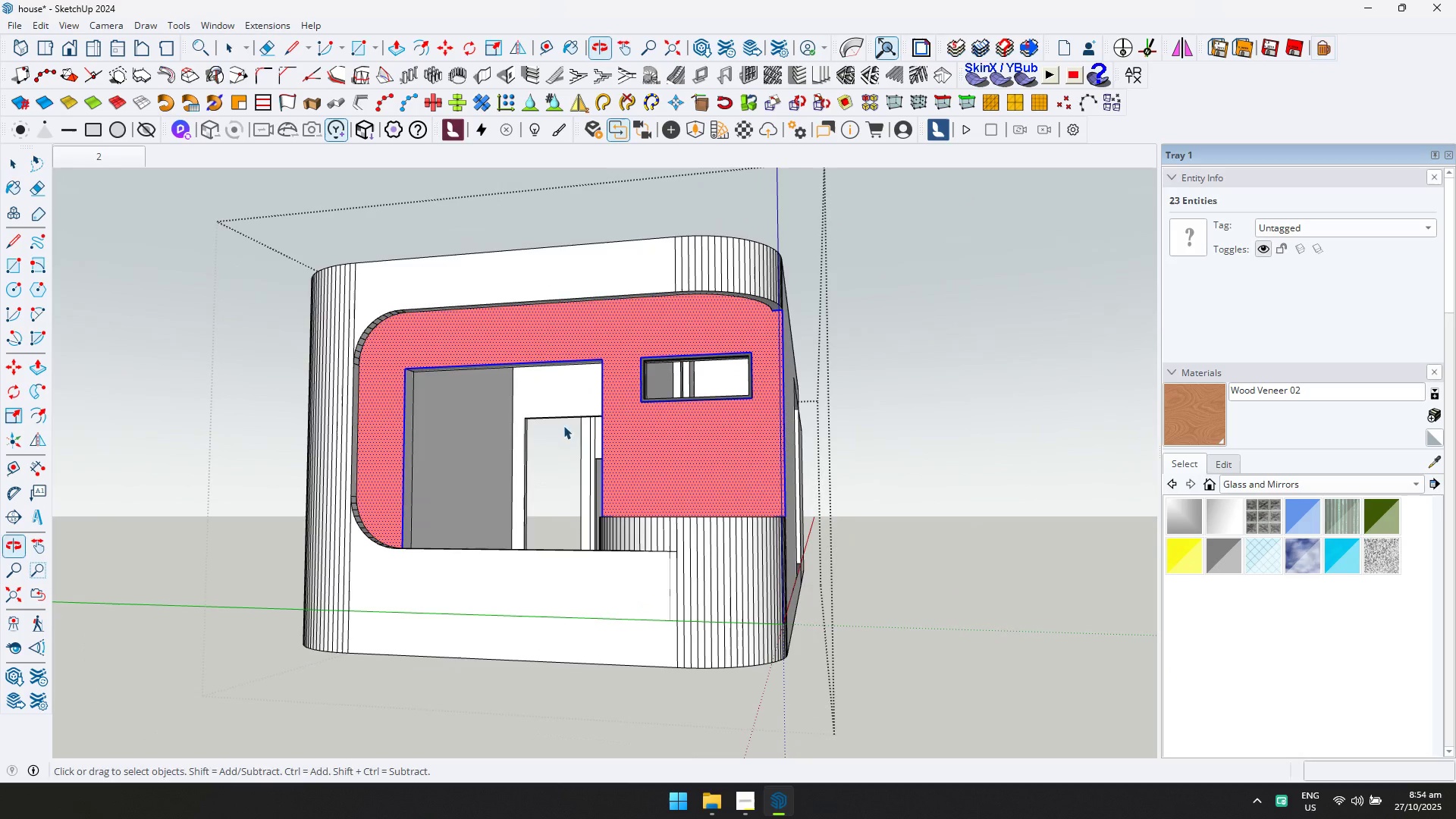 
left_click([1134, 76])
 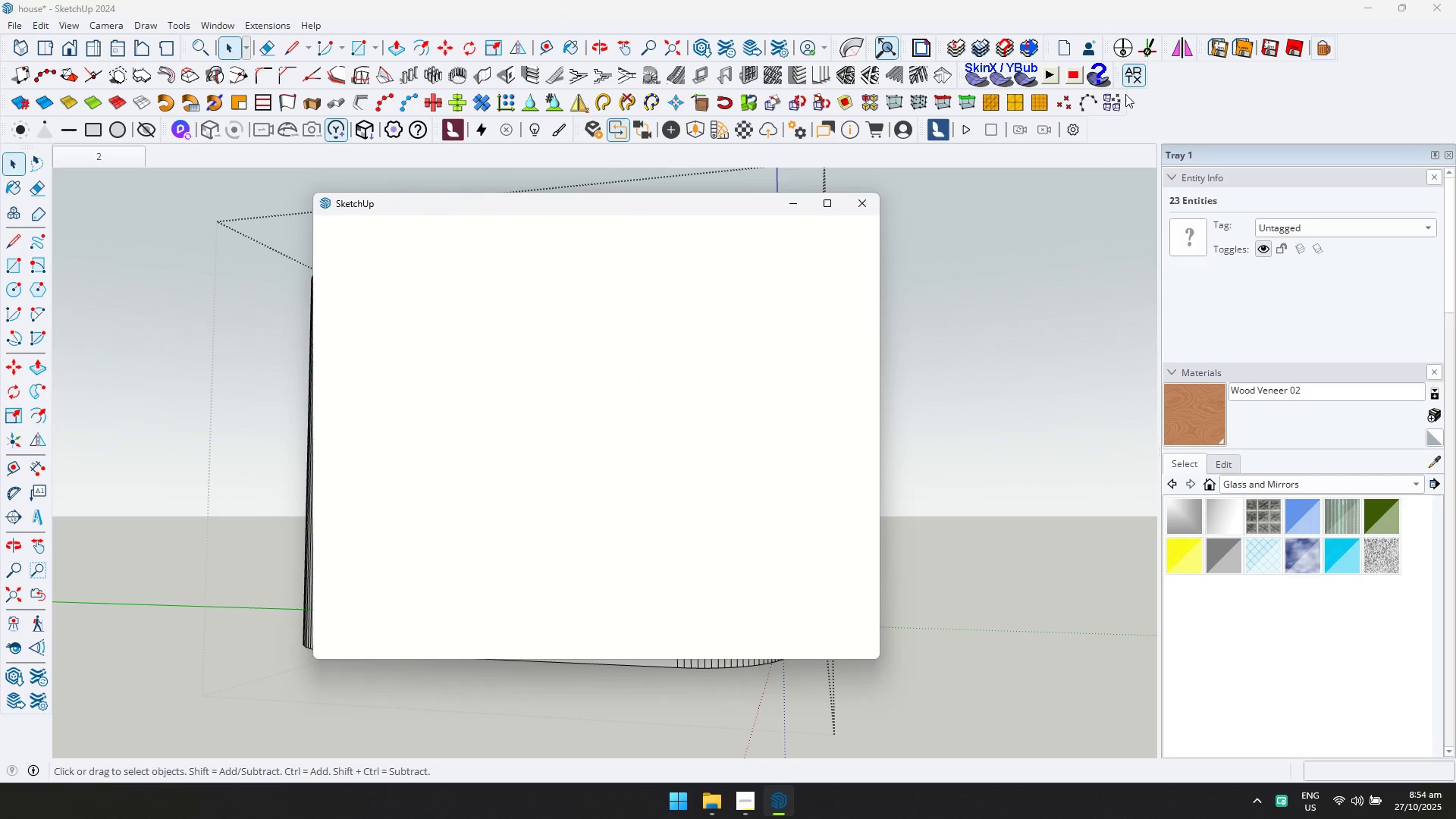 
key(Alt+AltLeft)
 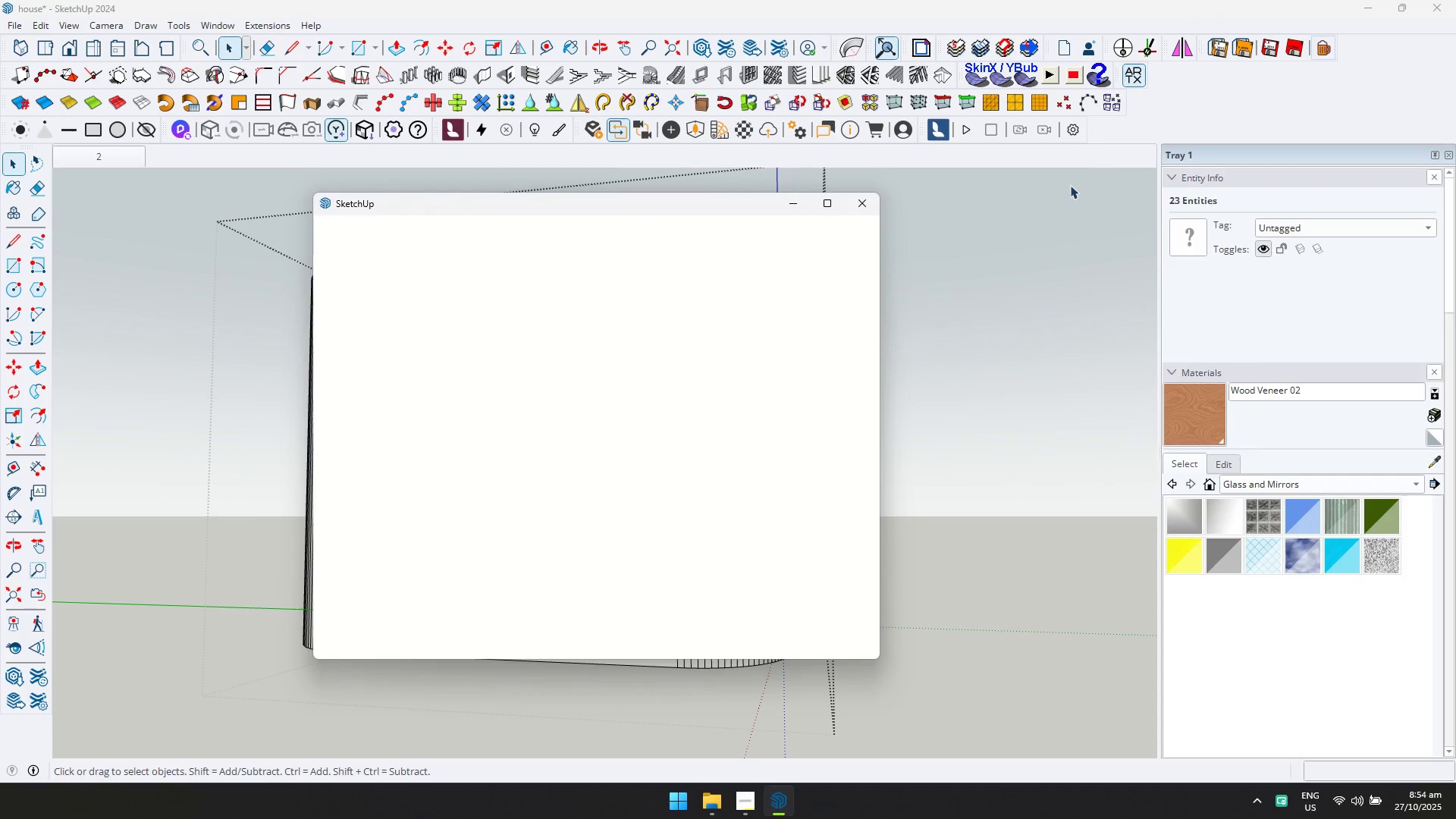 
key(Alt+Tab)